 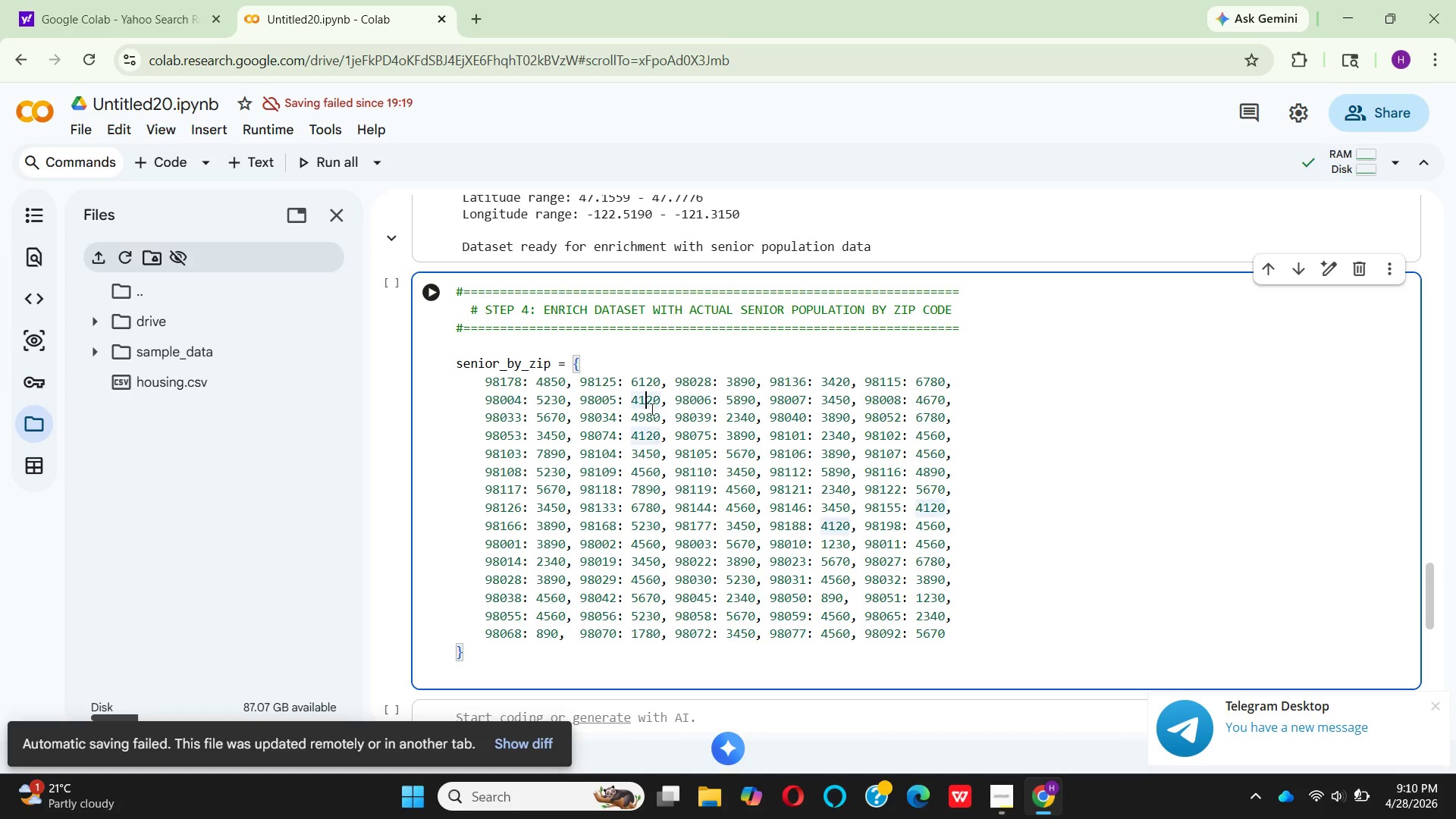 
scroll: coordinate [780, 460], scroll_direction: none, amount: 0.0
 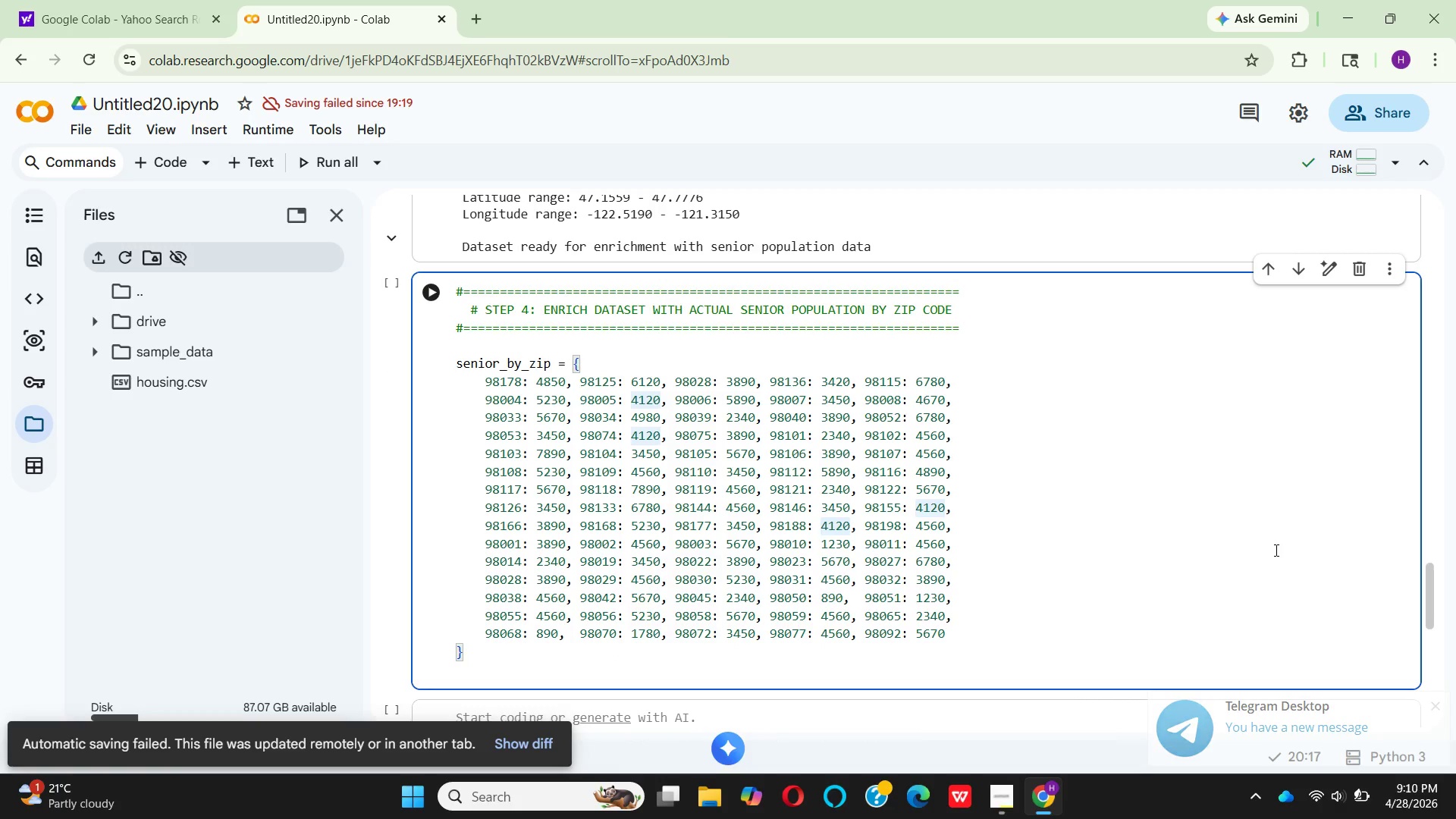 
wait(10.07)
 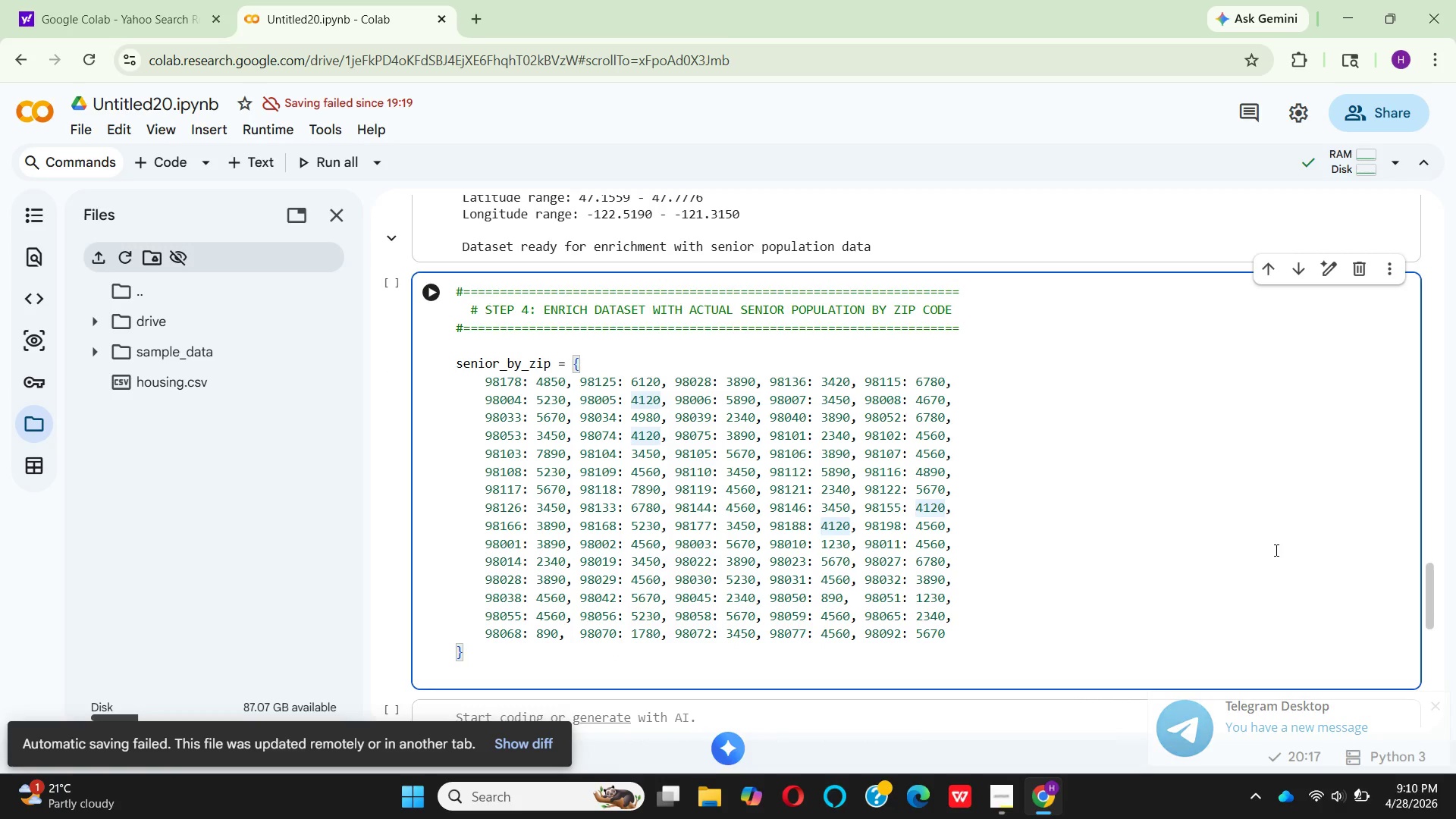 
scroll: coordinate [883, 454], scroll_direction: up, amount: 5.0
 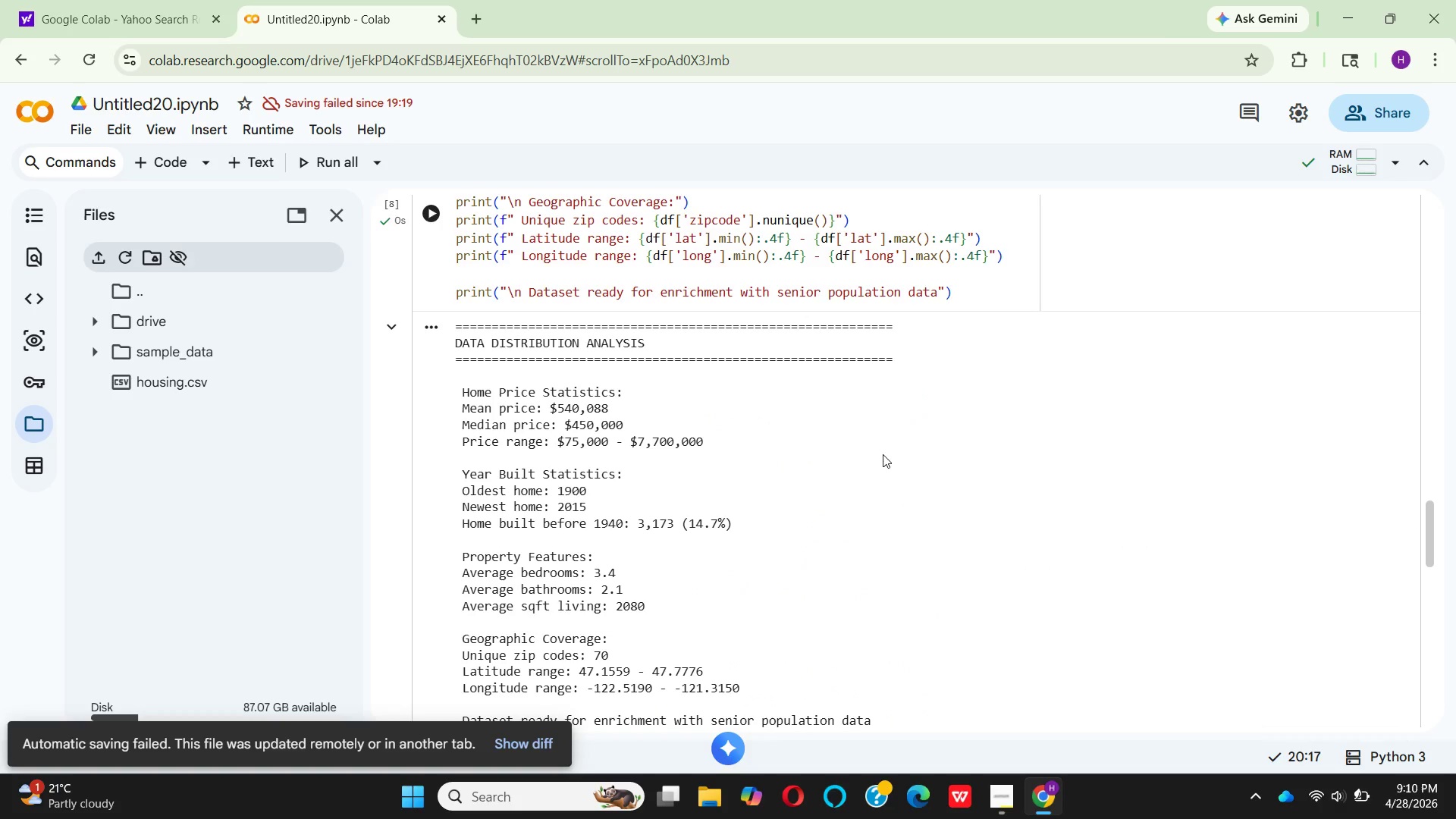 
scroll: coordinate [883, 454], scroll_direction: down, amount: 1.0
 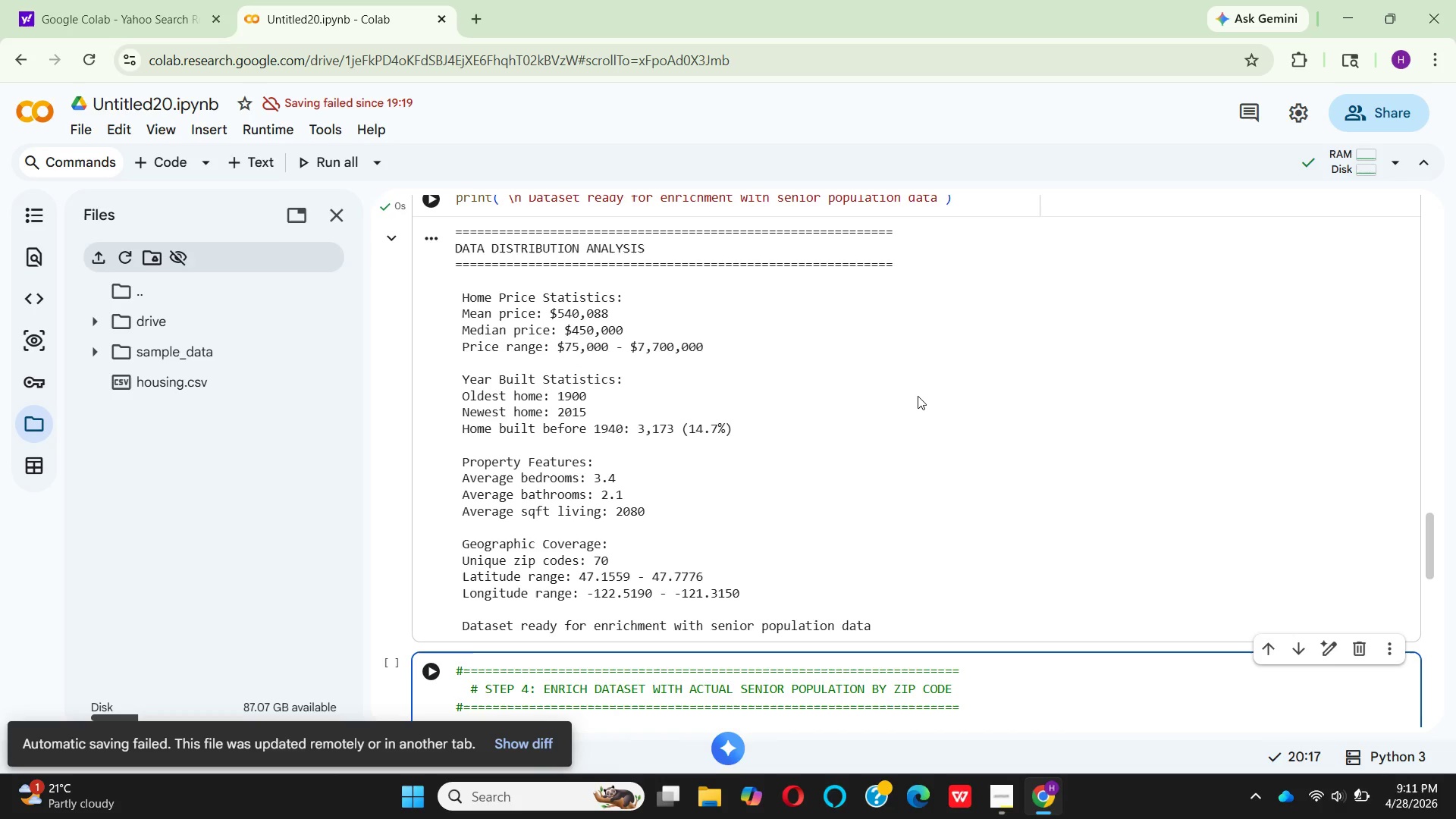 
wait(87.92)
 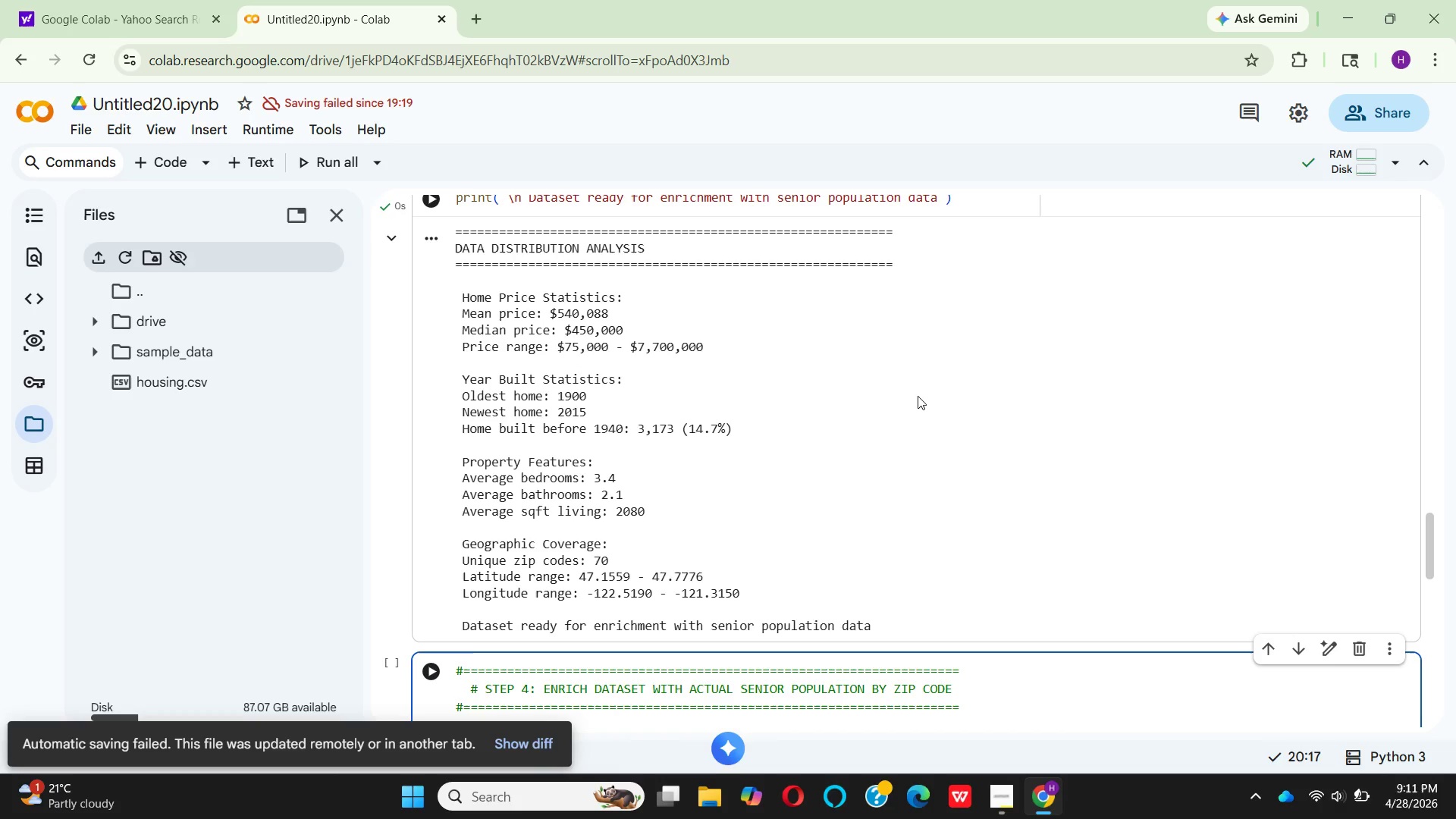 
left_click([999, 810])